 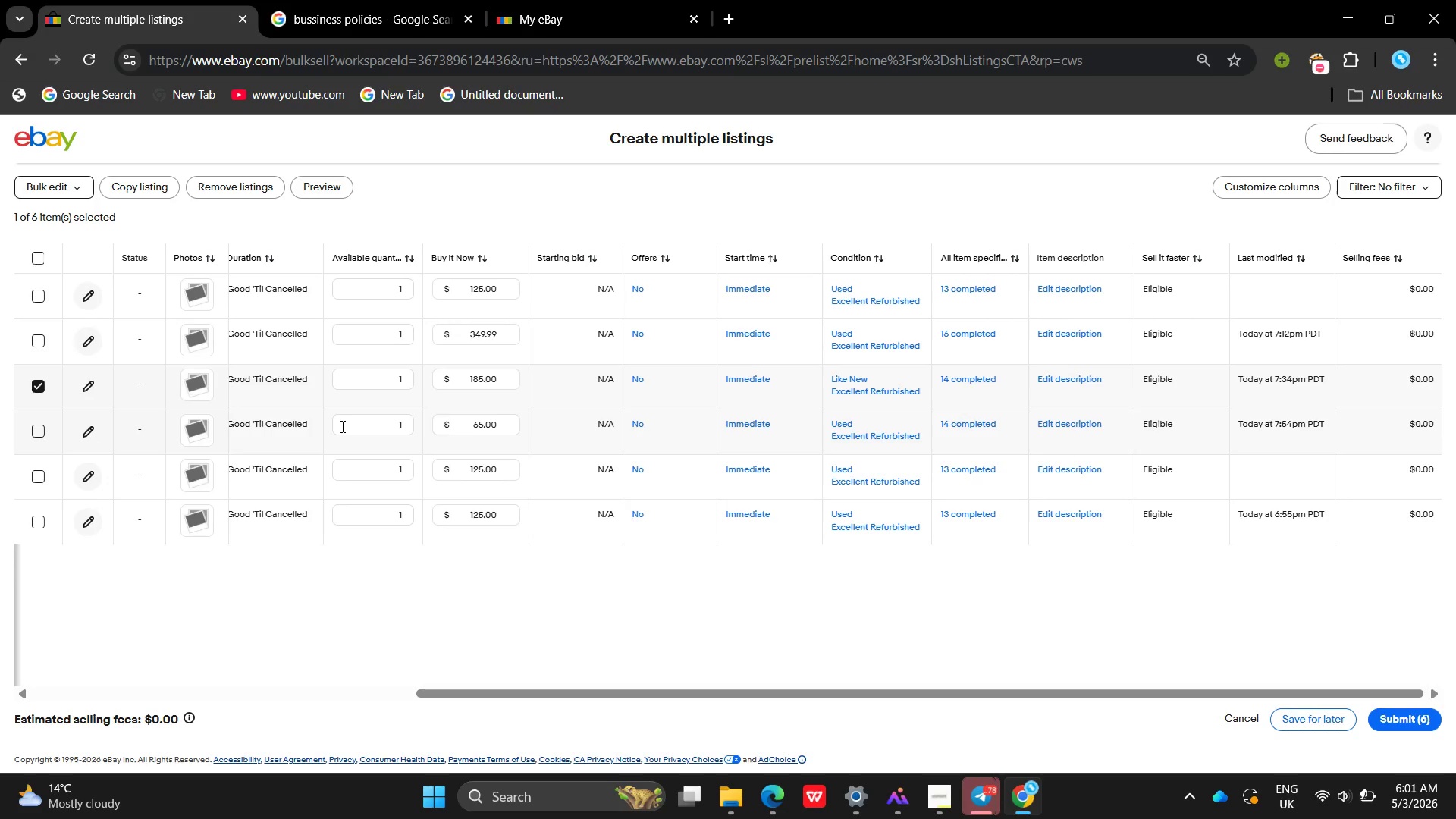 
left_click([440, 494])
 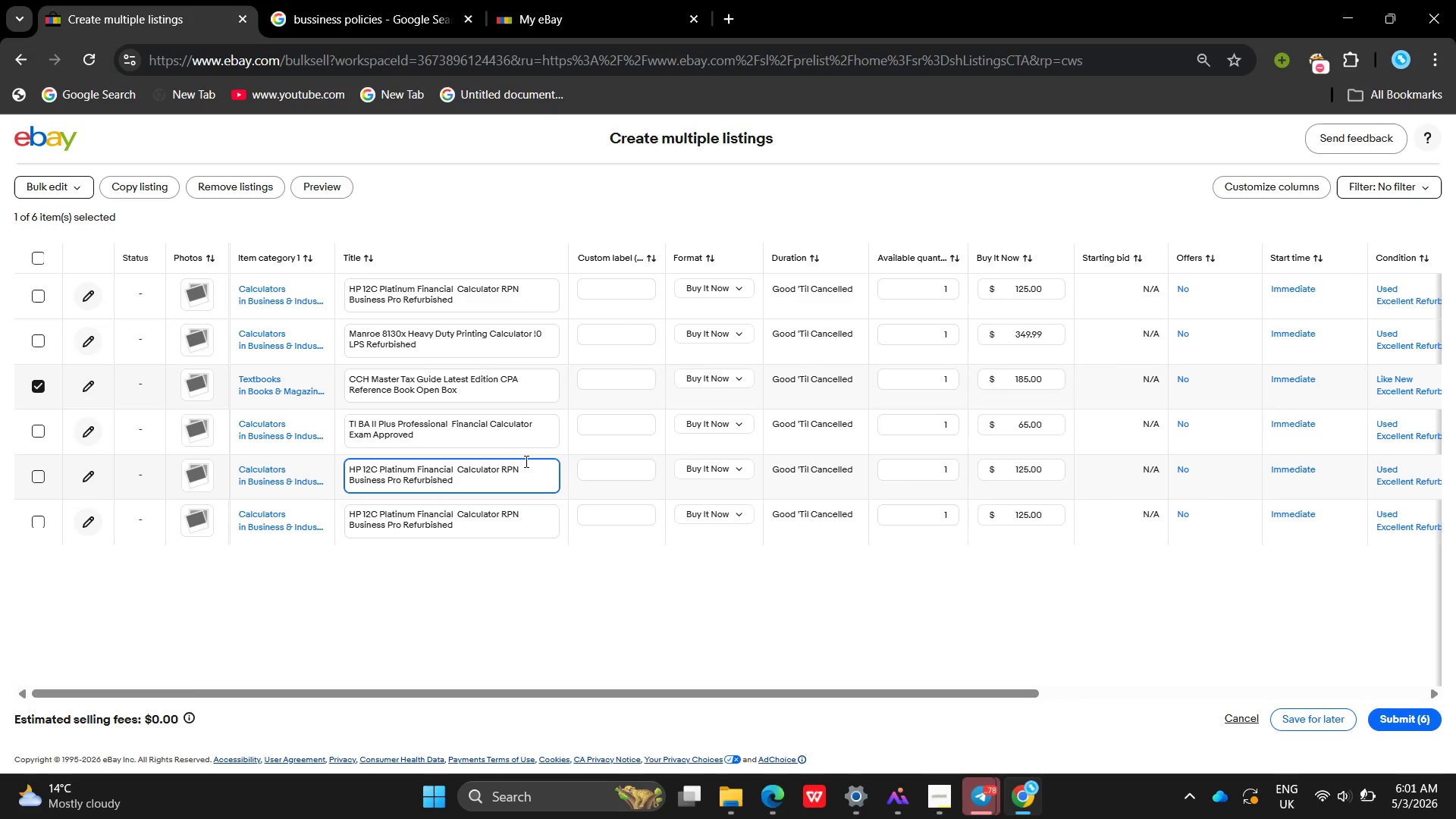 
left_click_drag(start_coordinate=[525, 461], to_coordinate=[242, 392])
 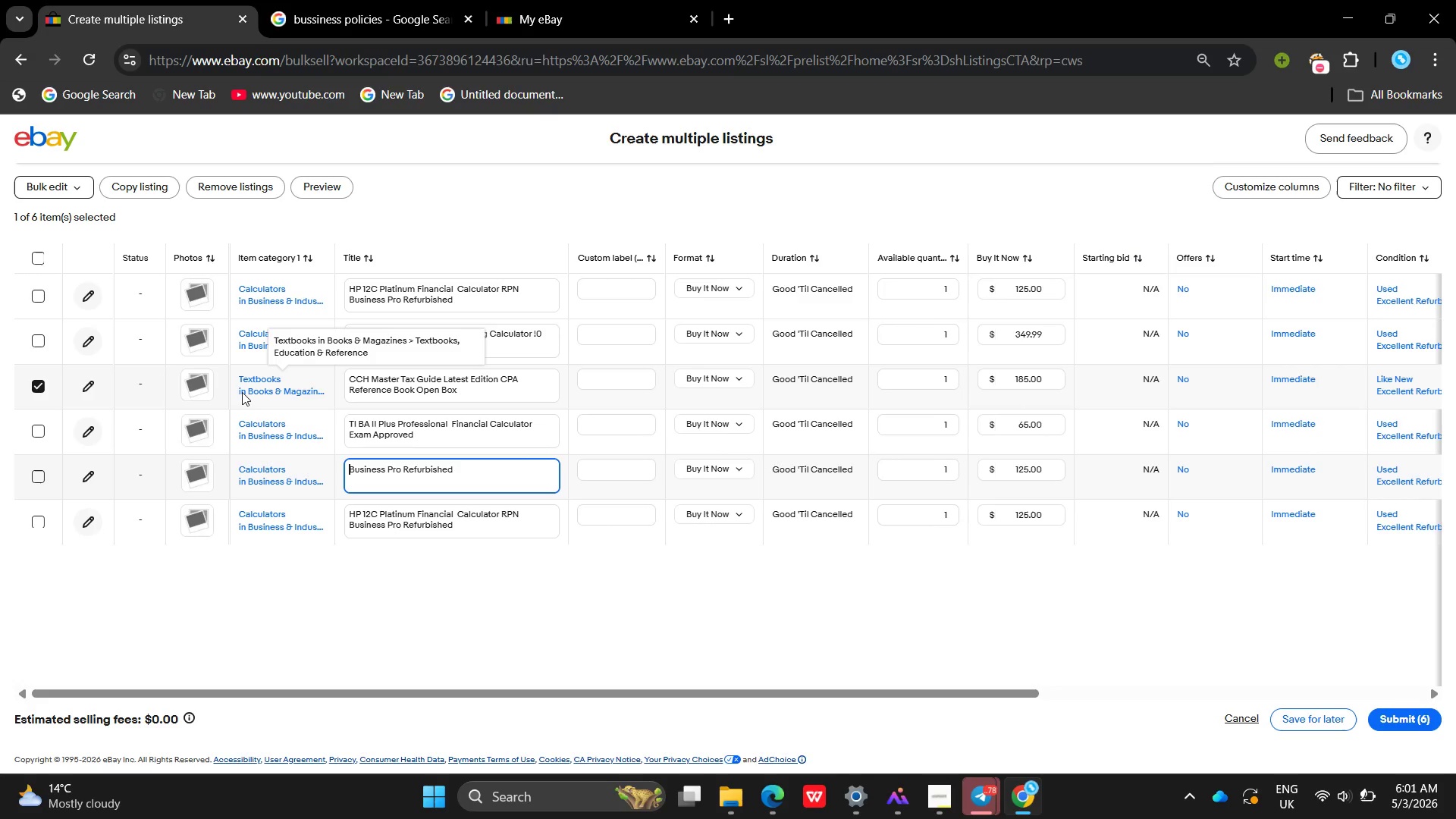 
key(Backspace)
 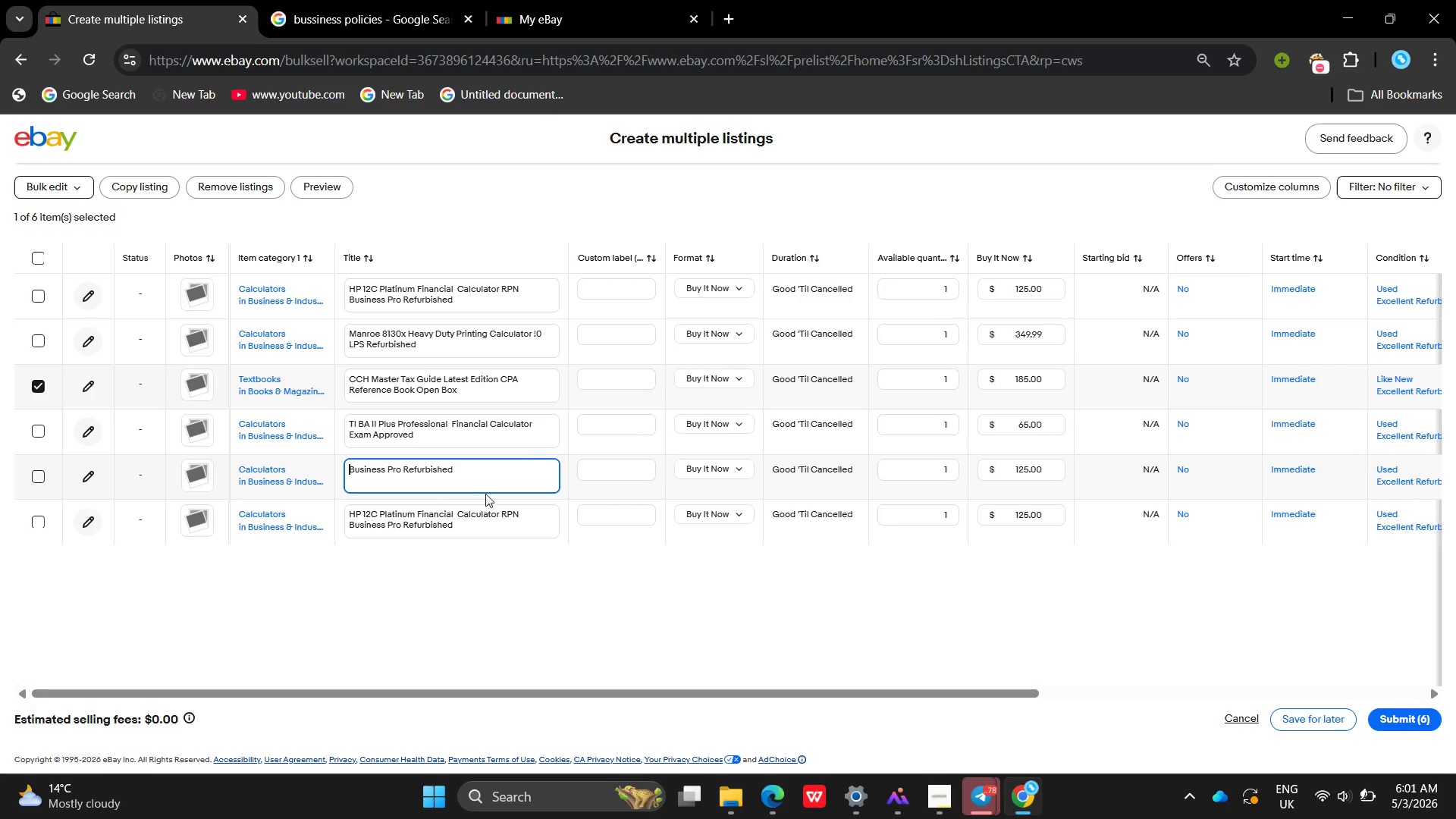 
left_click_drag(start_coordinate=[487, 492], to_coordinate=[481, 477])
 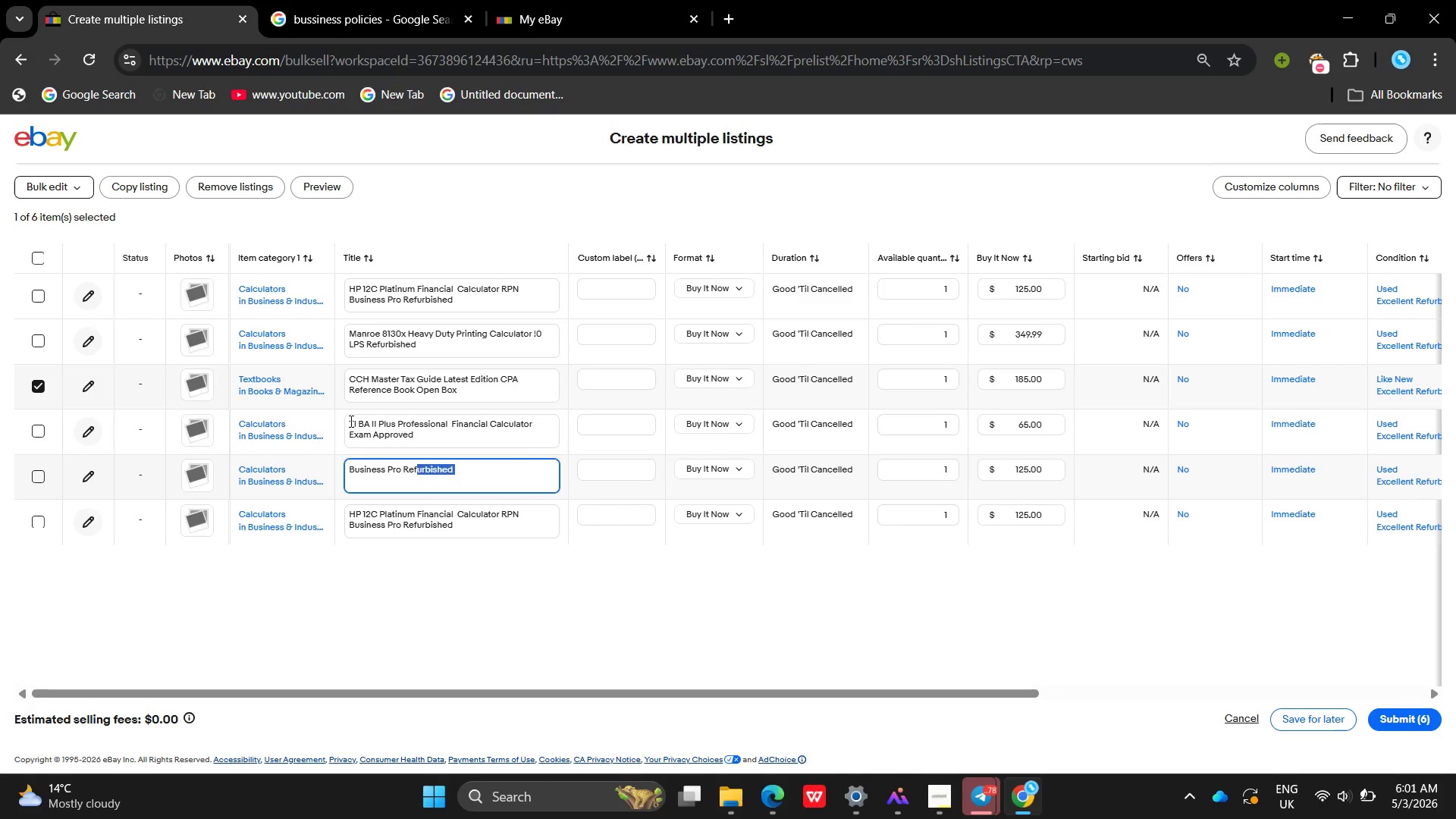 
left_click_drag(start_coordinate=[481, 477], to_coordinate=[243, 402])
 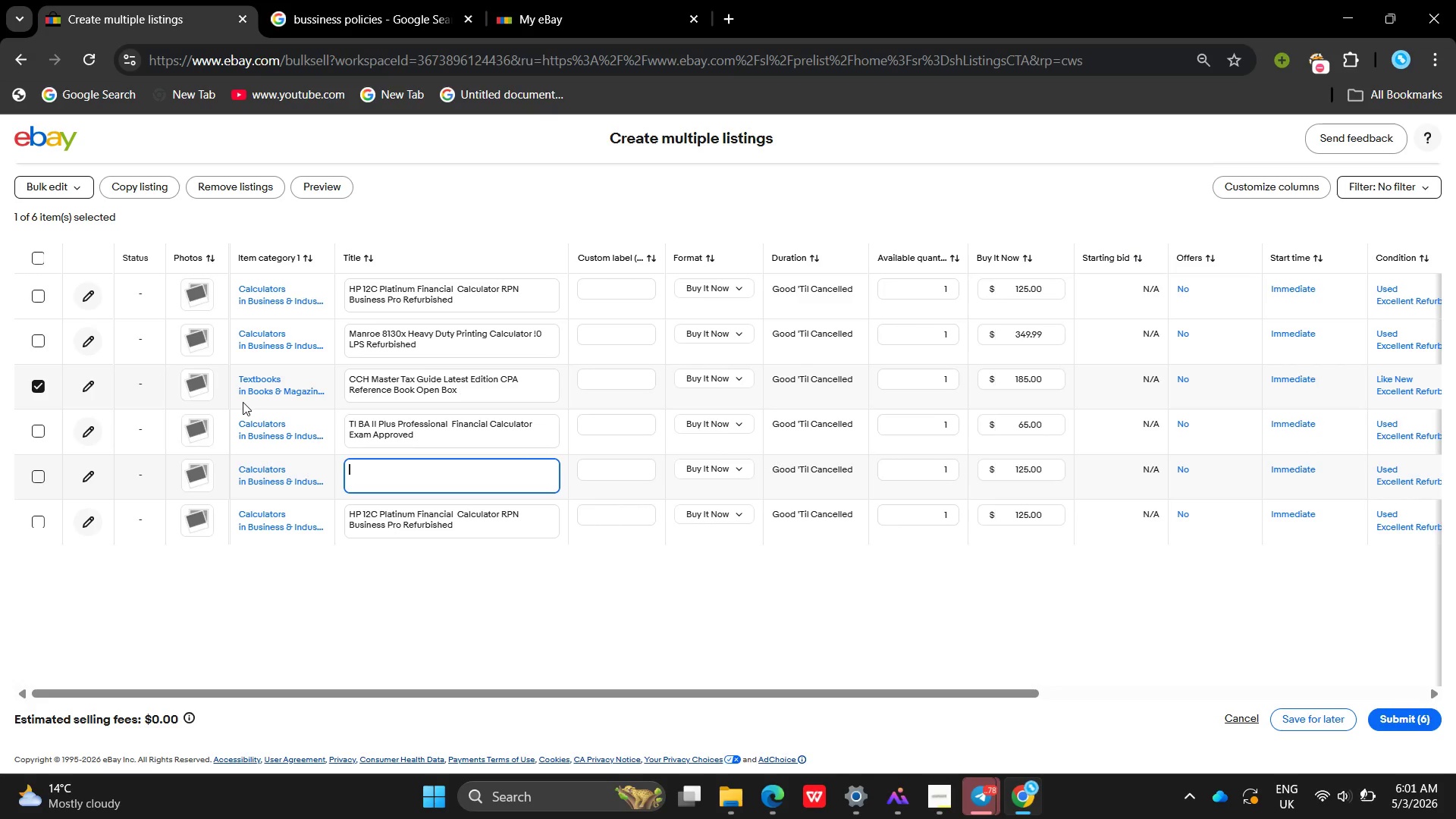 
key(Backspace)
 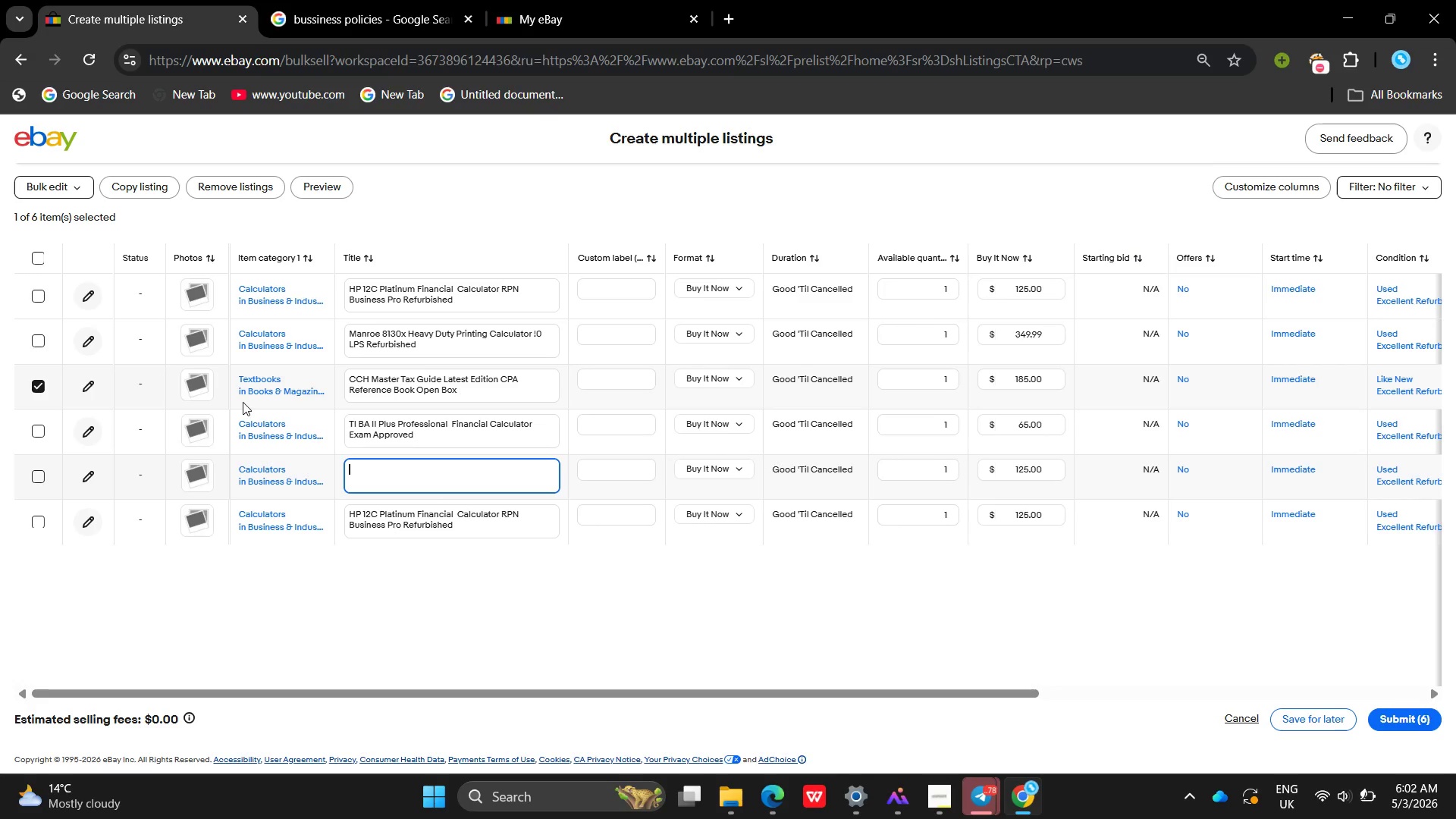 
wait(41.22)
 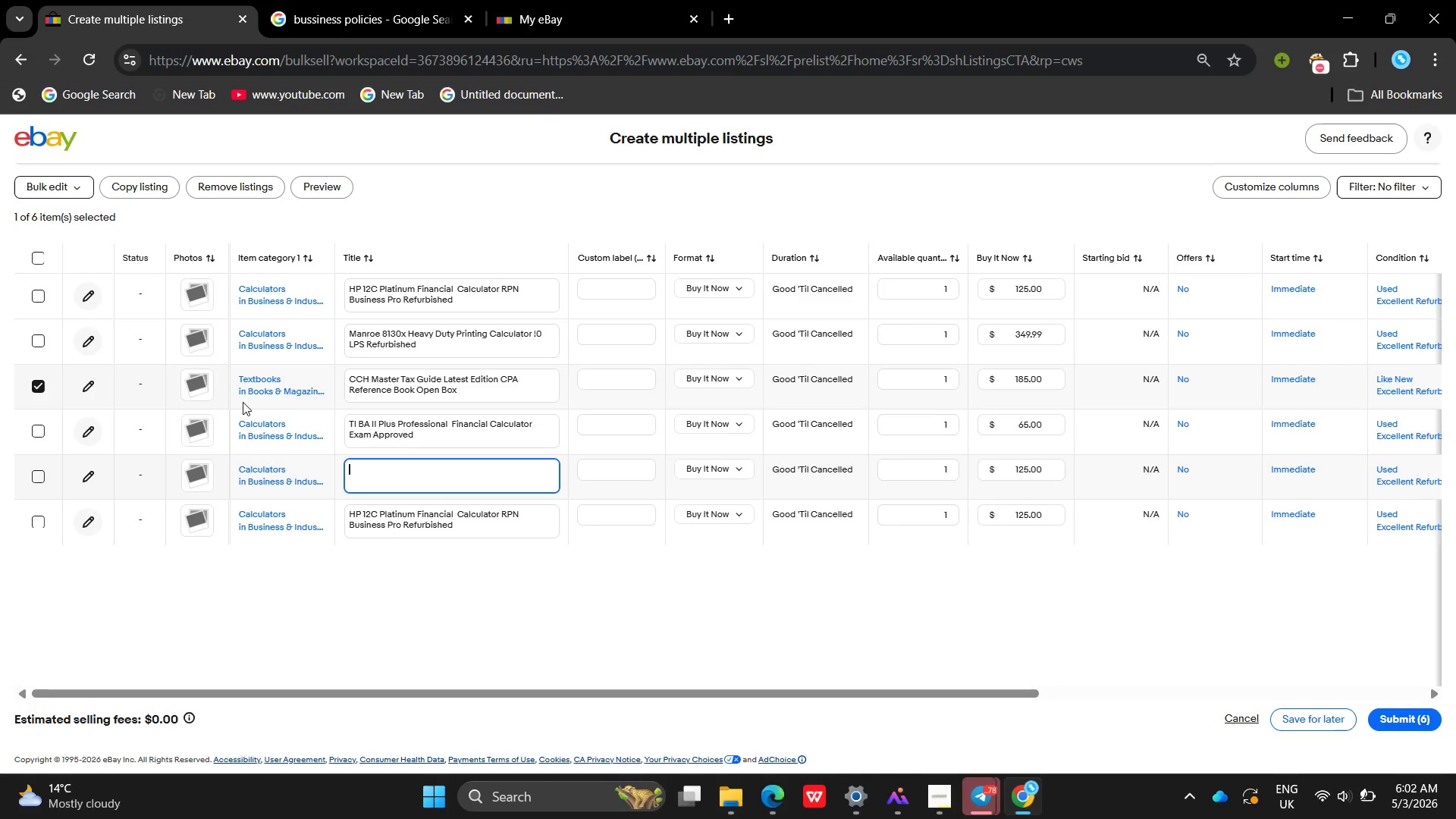 
left_click([938, 811])